 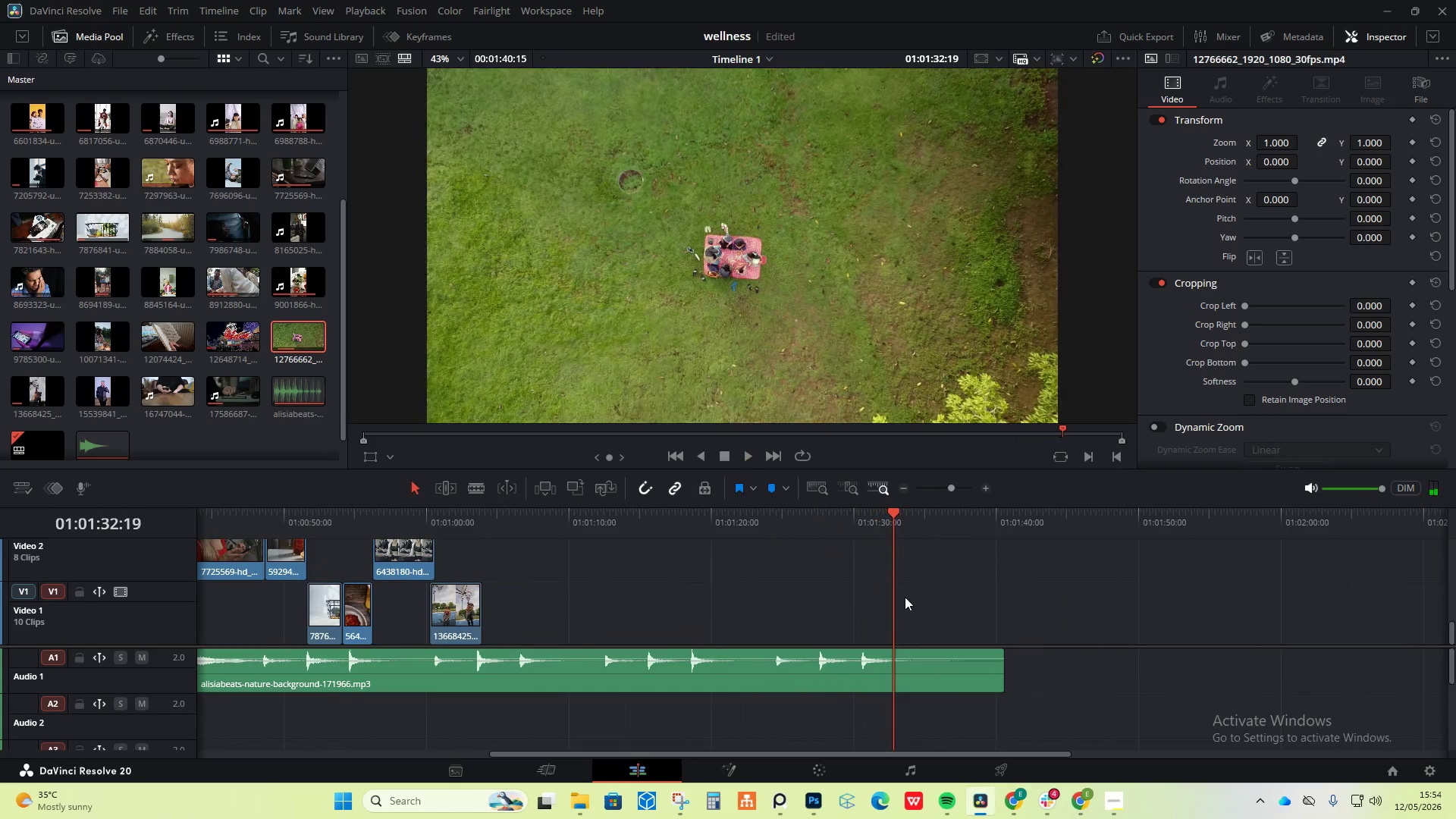 
scroll: coordinate [992, 607], scroll_direction: up, amount: 3.0
 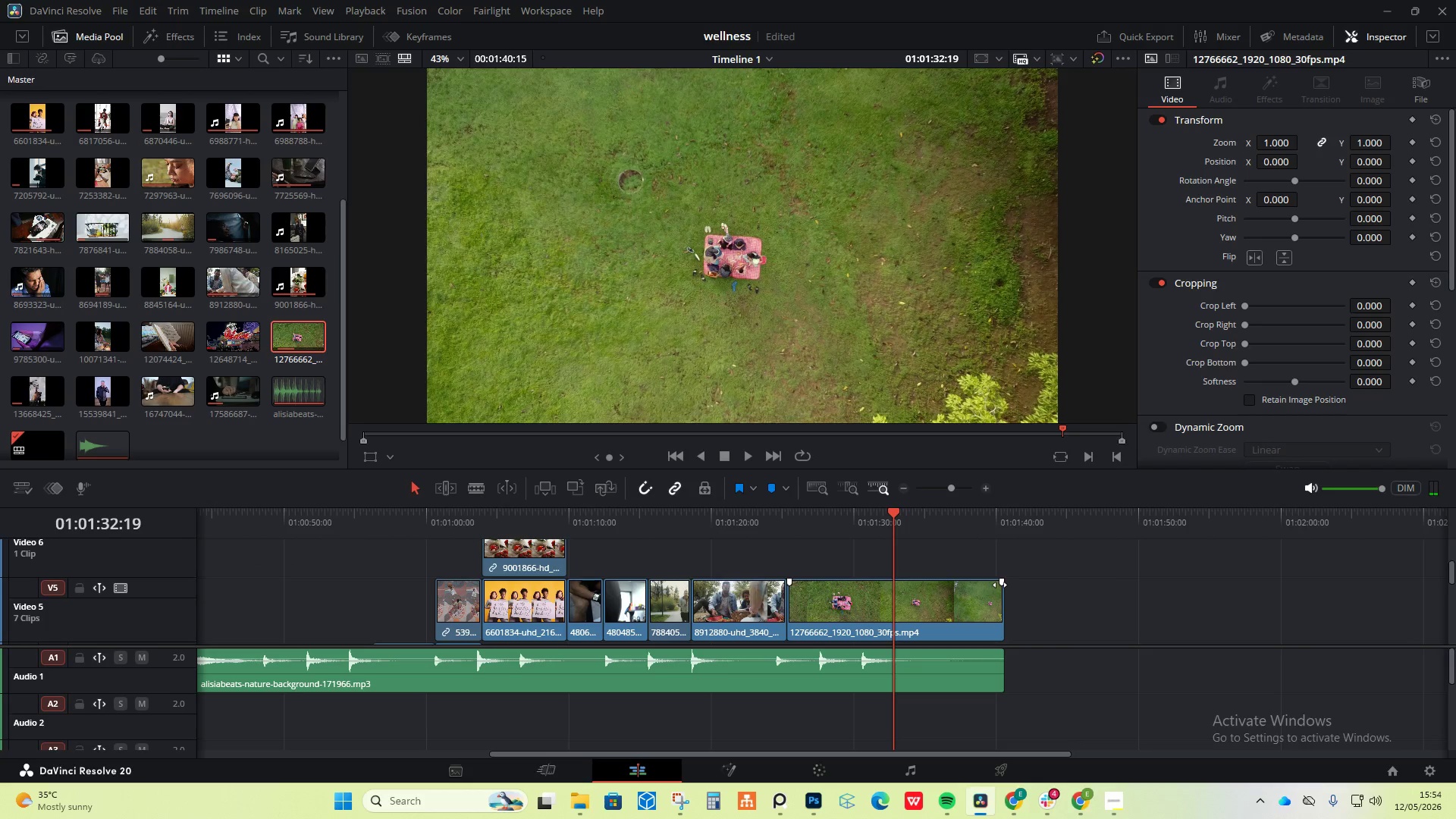 
left_click_drag(start_coordinate=[999, 585], to_coordinate=[975, 591])
 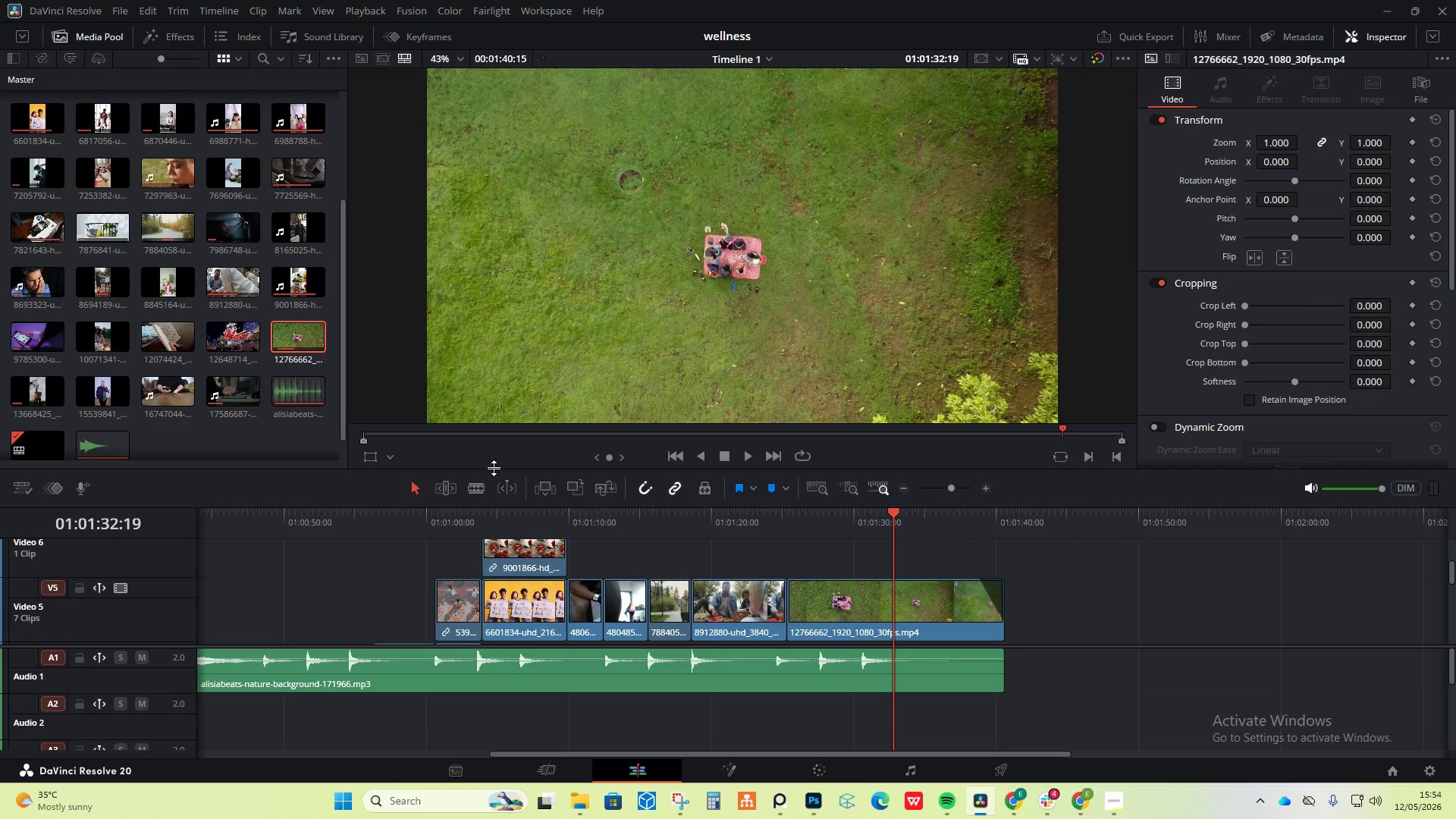 
wait(6.06)
 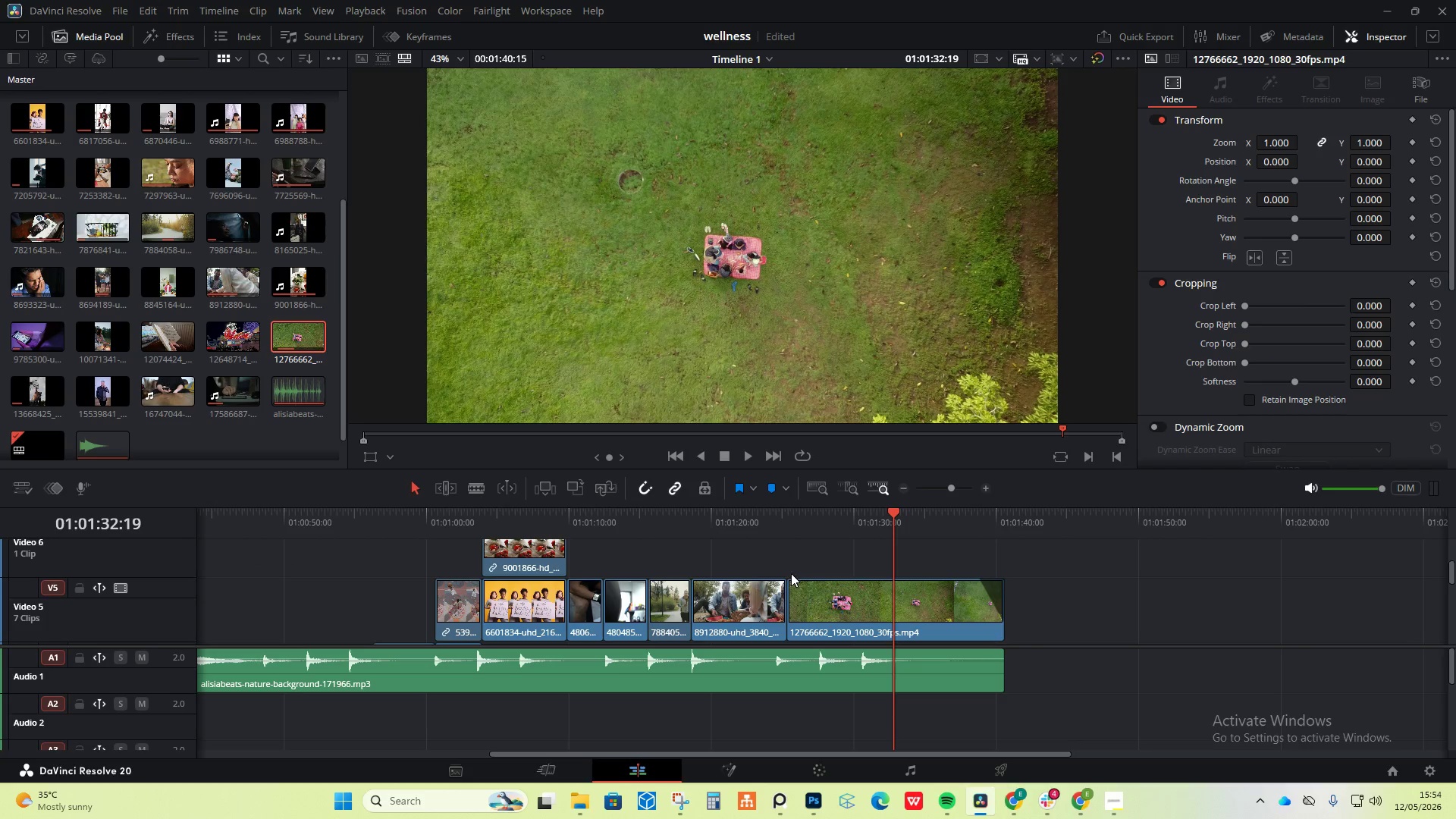 
scroll: coordinate [169, 364], scroll_direction: down, amount: 1.0
 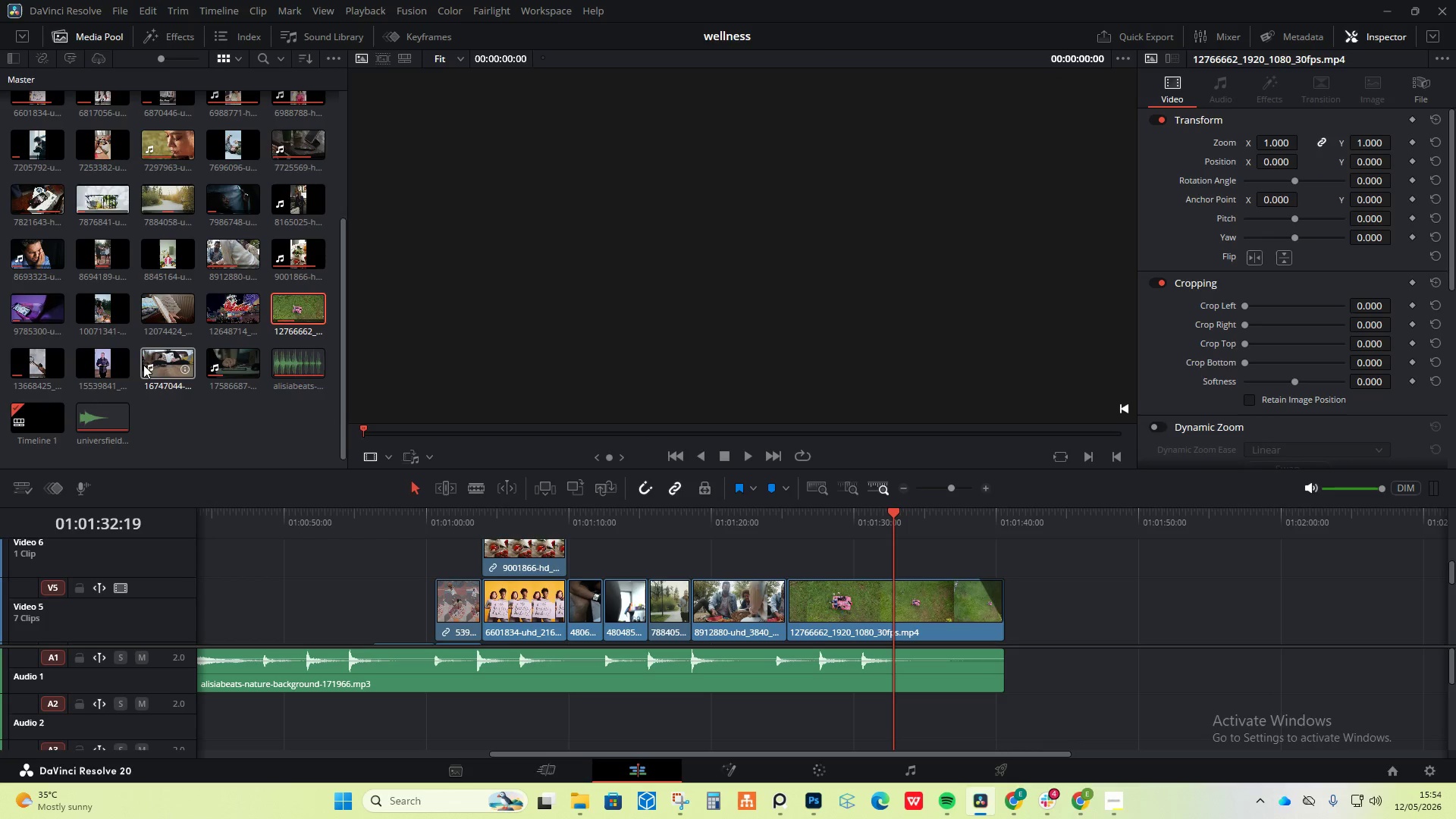 
wait(7.53)
 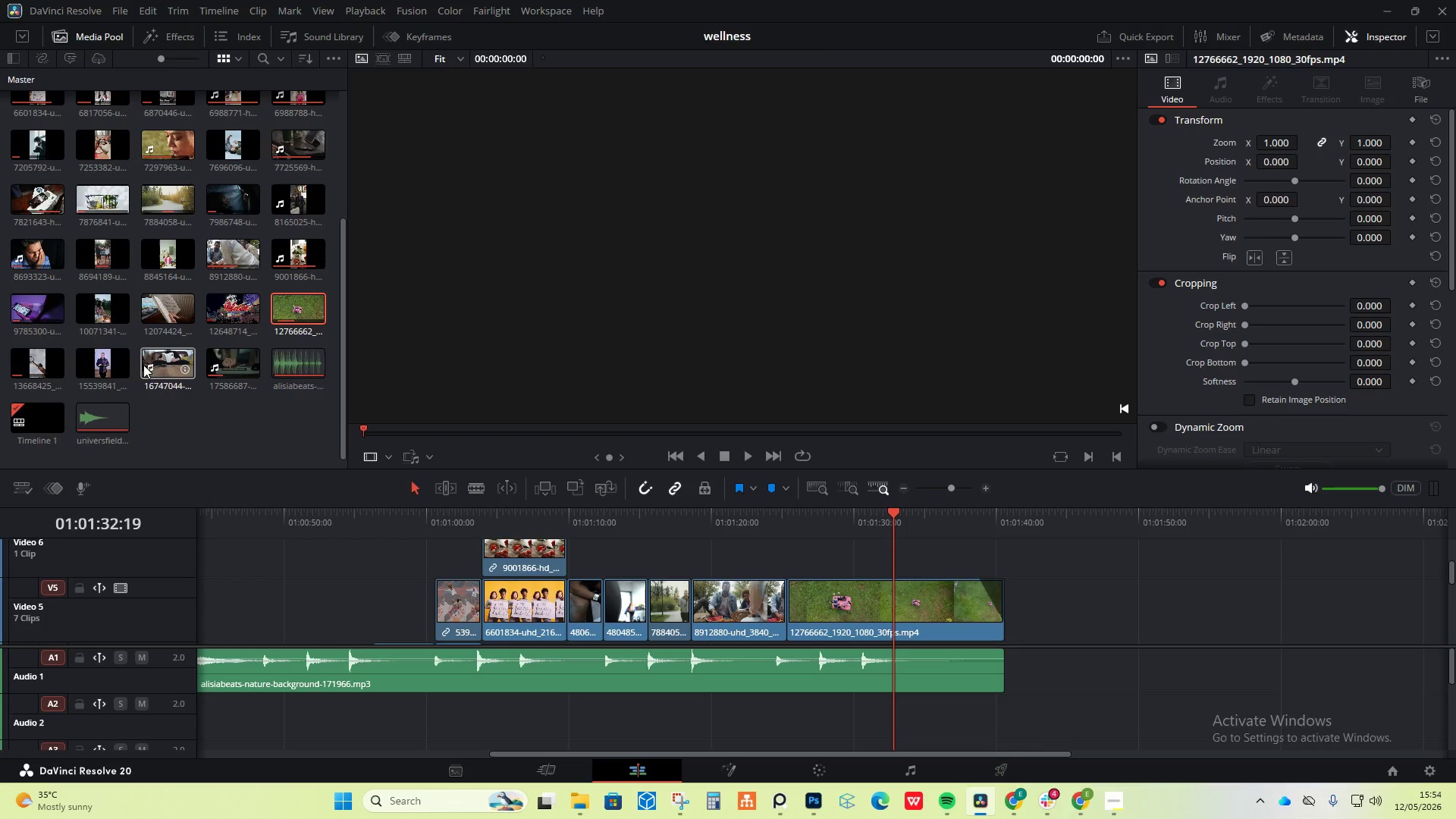 
left_click_drag(start_coordinate=[892, 514], to_coordinate=[419, 532])